 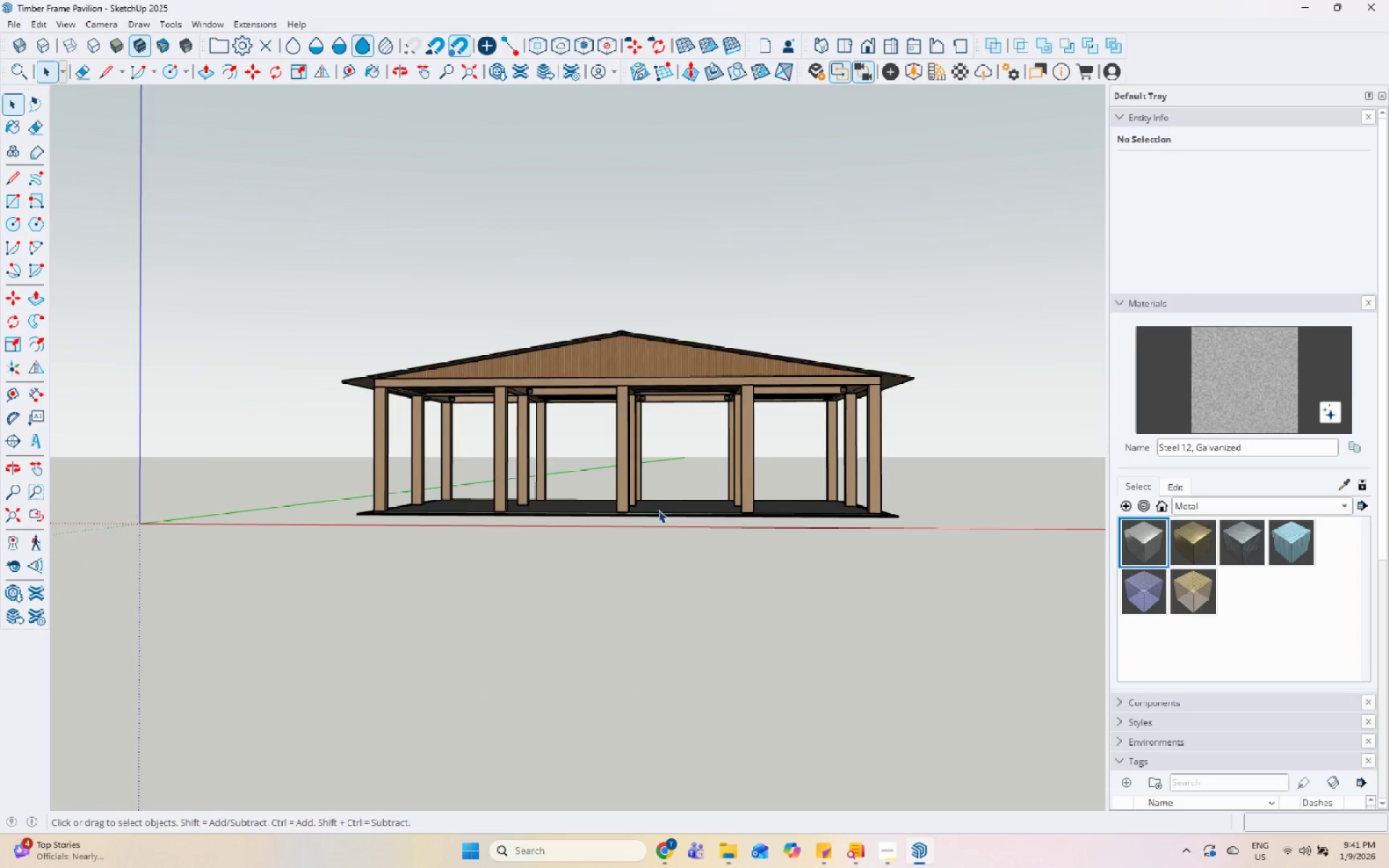 
scroll: coordinate [626, 395], scroll_direction: up, amount: 12.0
 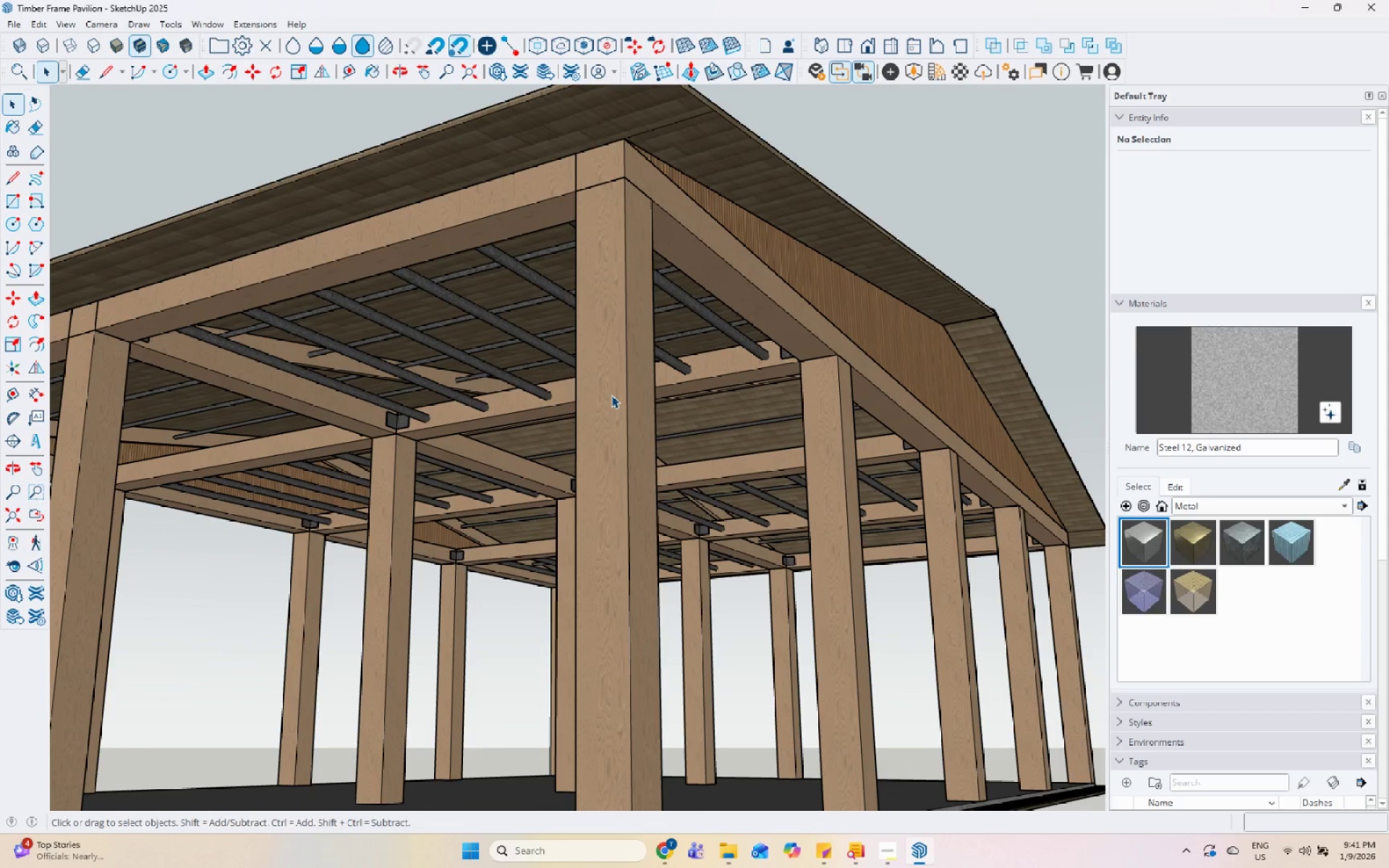 
wait(12.01)
 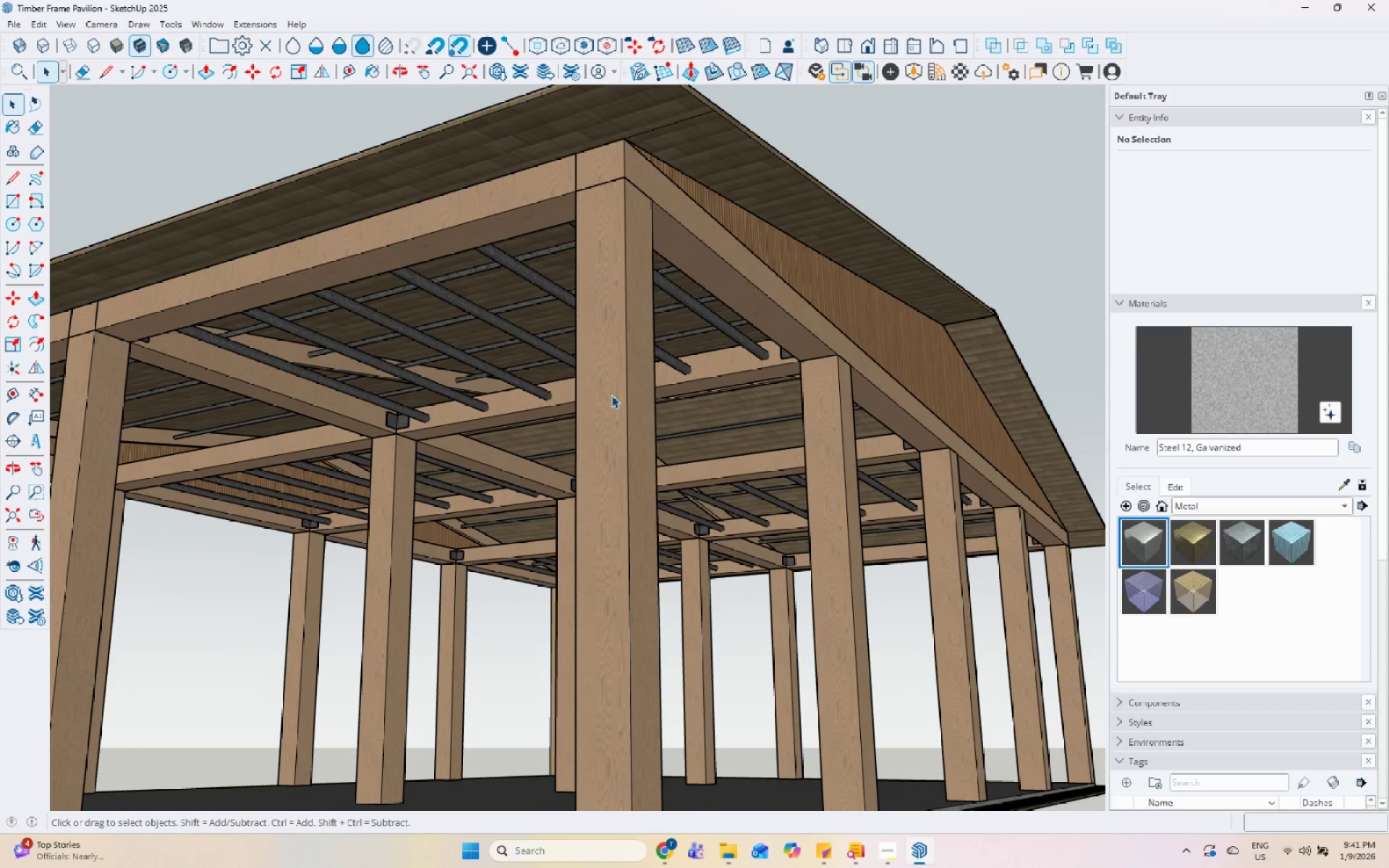 
scroll: coordinate [657, 404], scroll_direction: down, amount: 7.0
 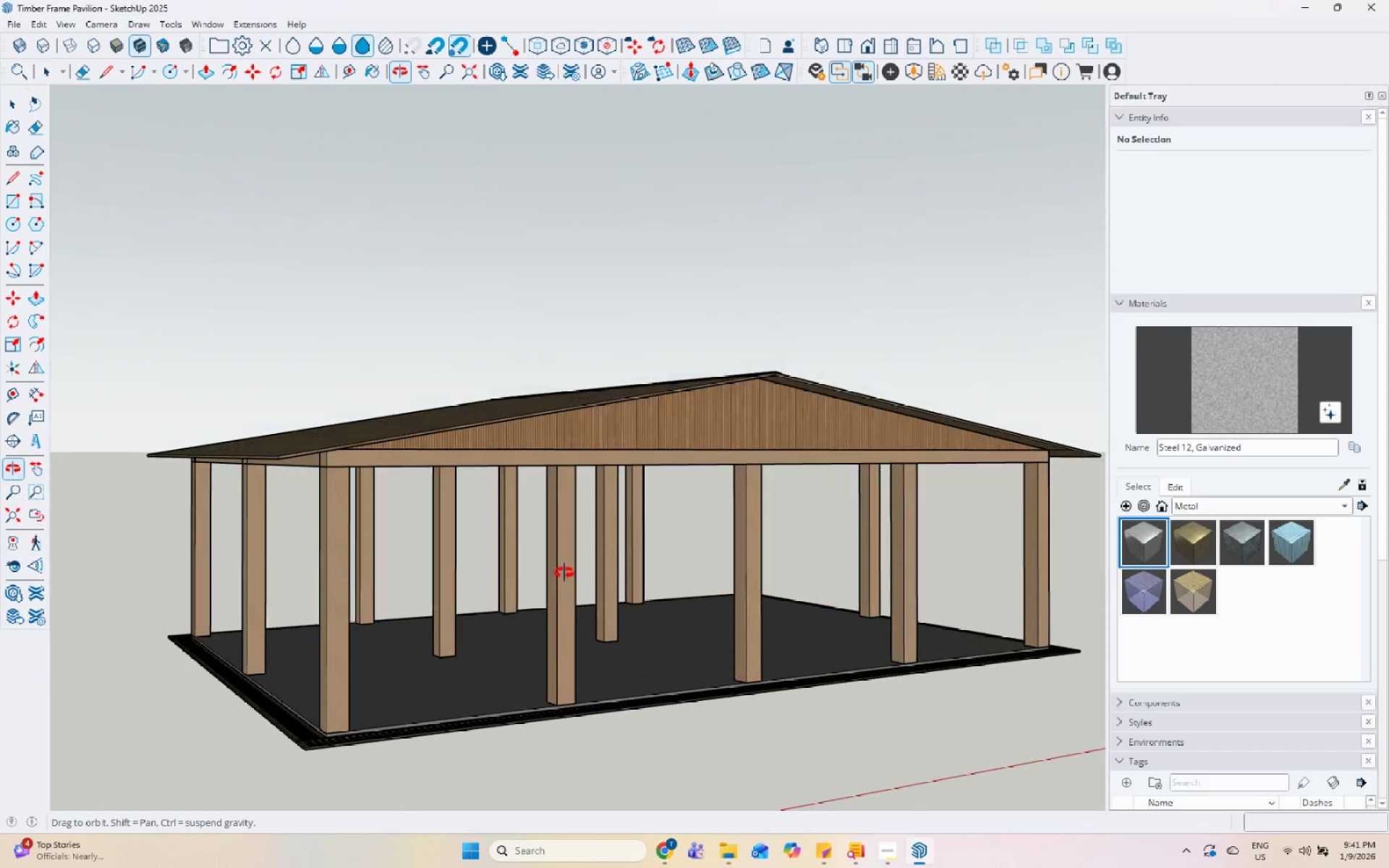 
scroll: coordinate [574, 508], scroll_direction: up, amount: 6.0
 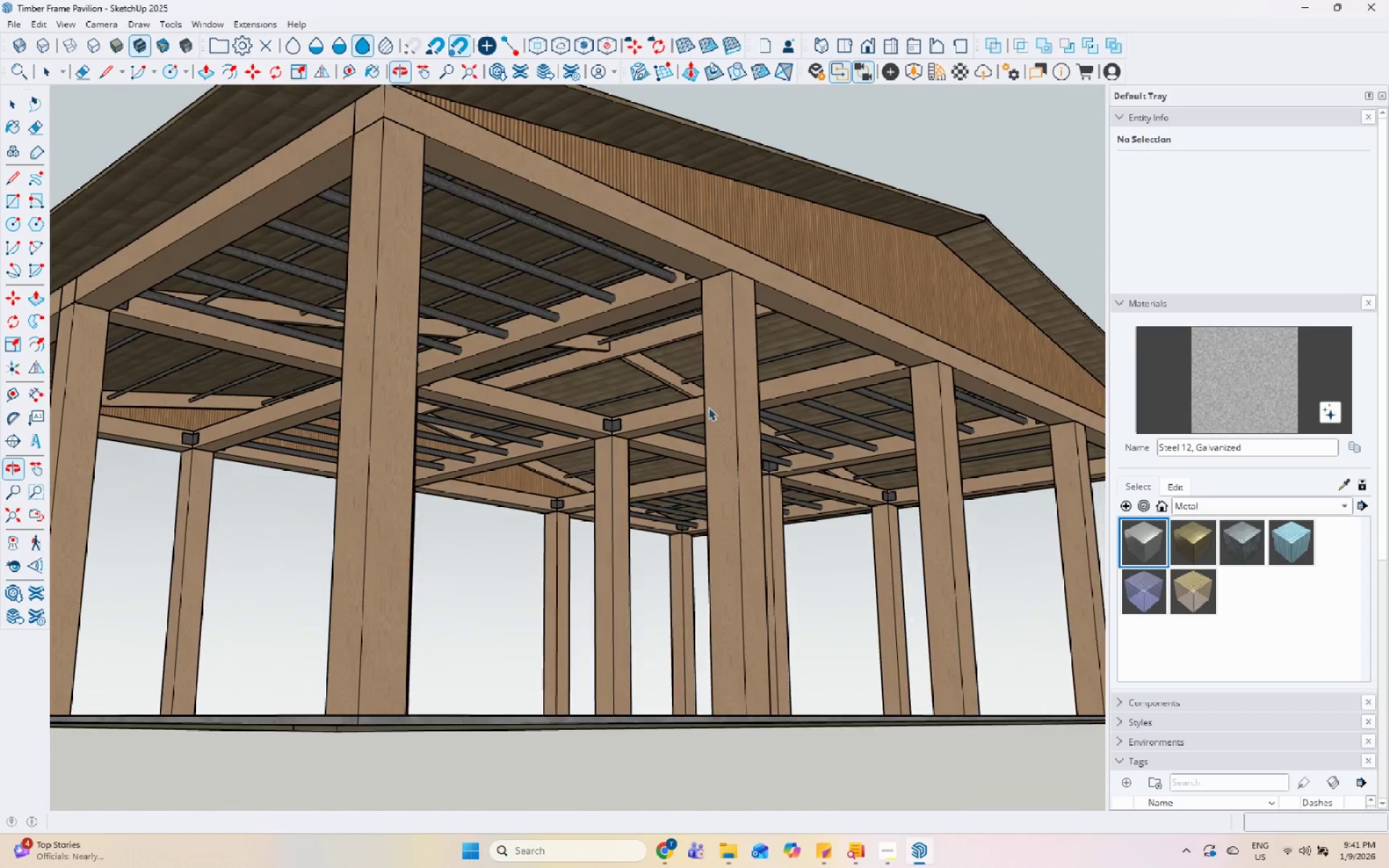 
scroll: coordinate [553, 362], scroll_direction: down, amount: 7.0
 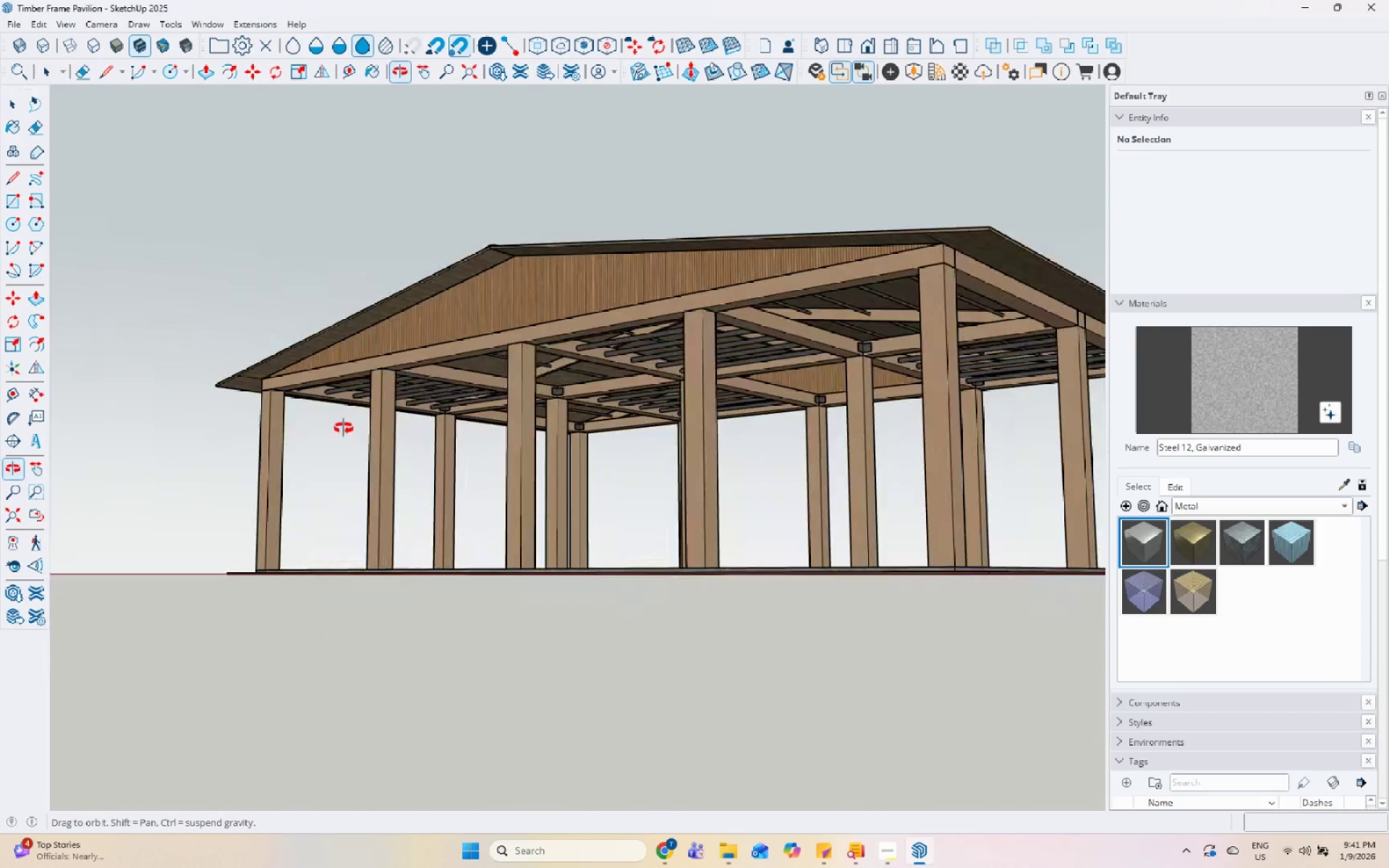 
scroll: coordinate [324, 414], scroll_direction: up, amount: 6.0
 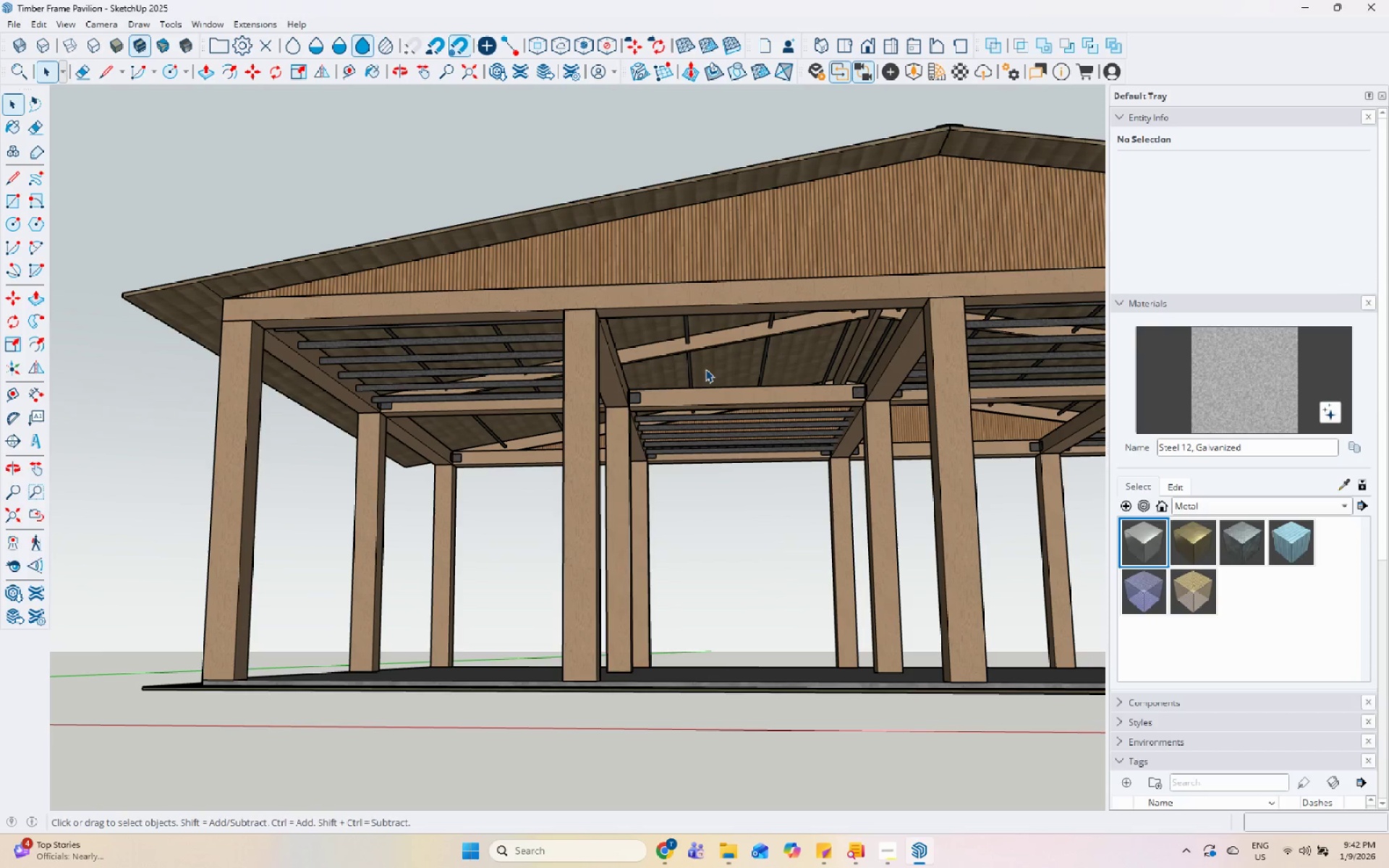 
scroll: coordinate [736, 427], scroll_direction: down, amount: 4.0
 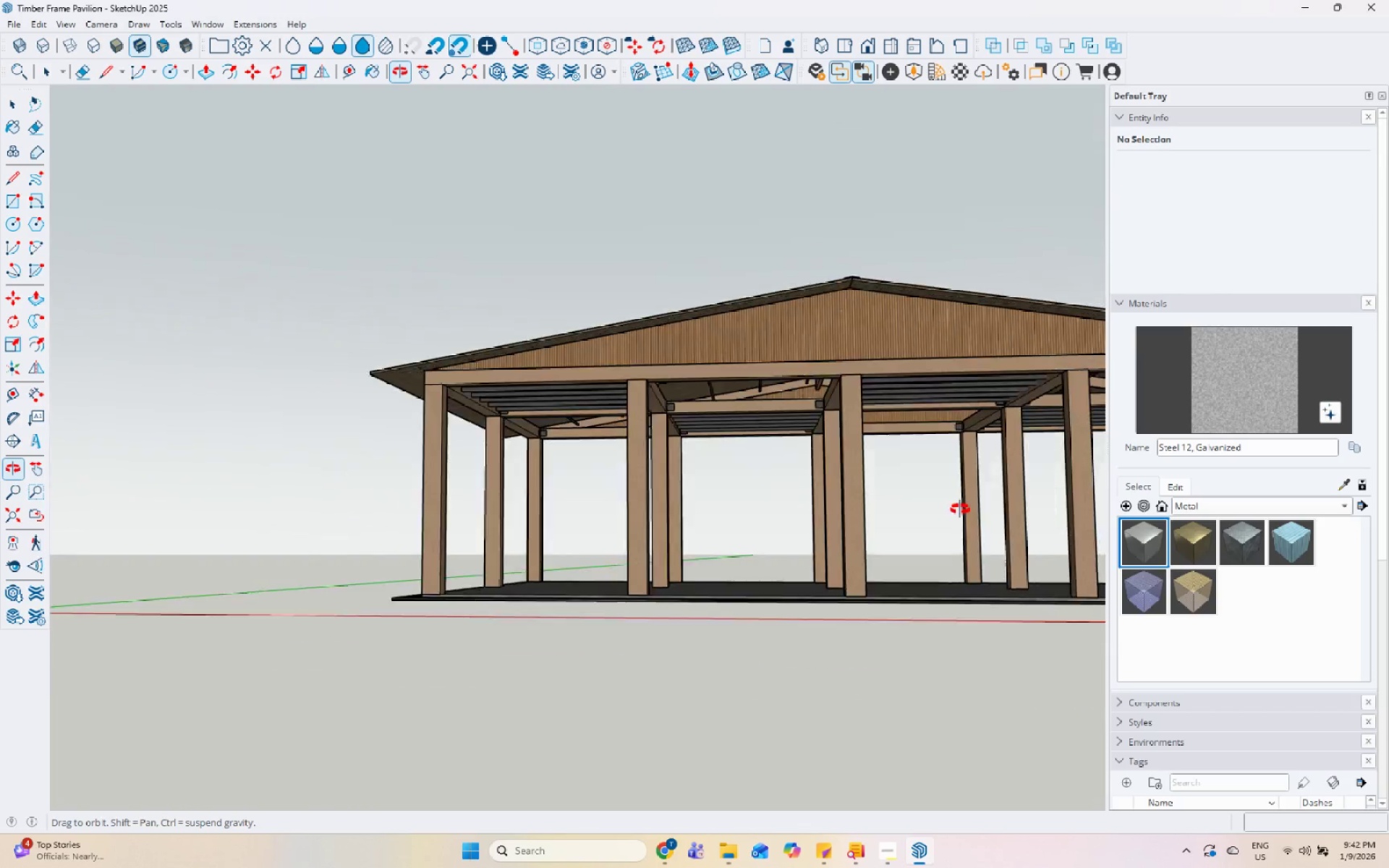 
middle_click([703, 459])
 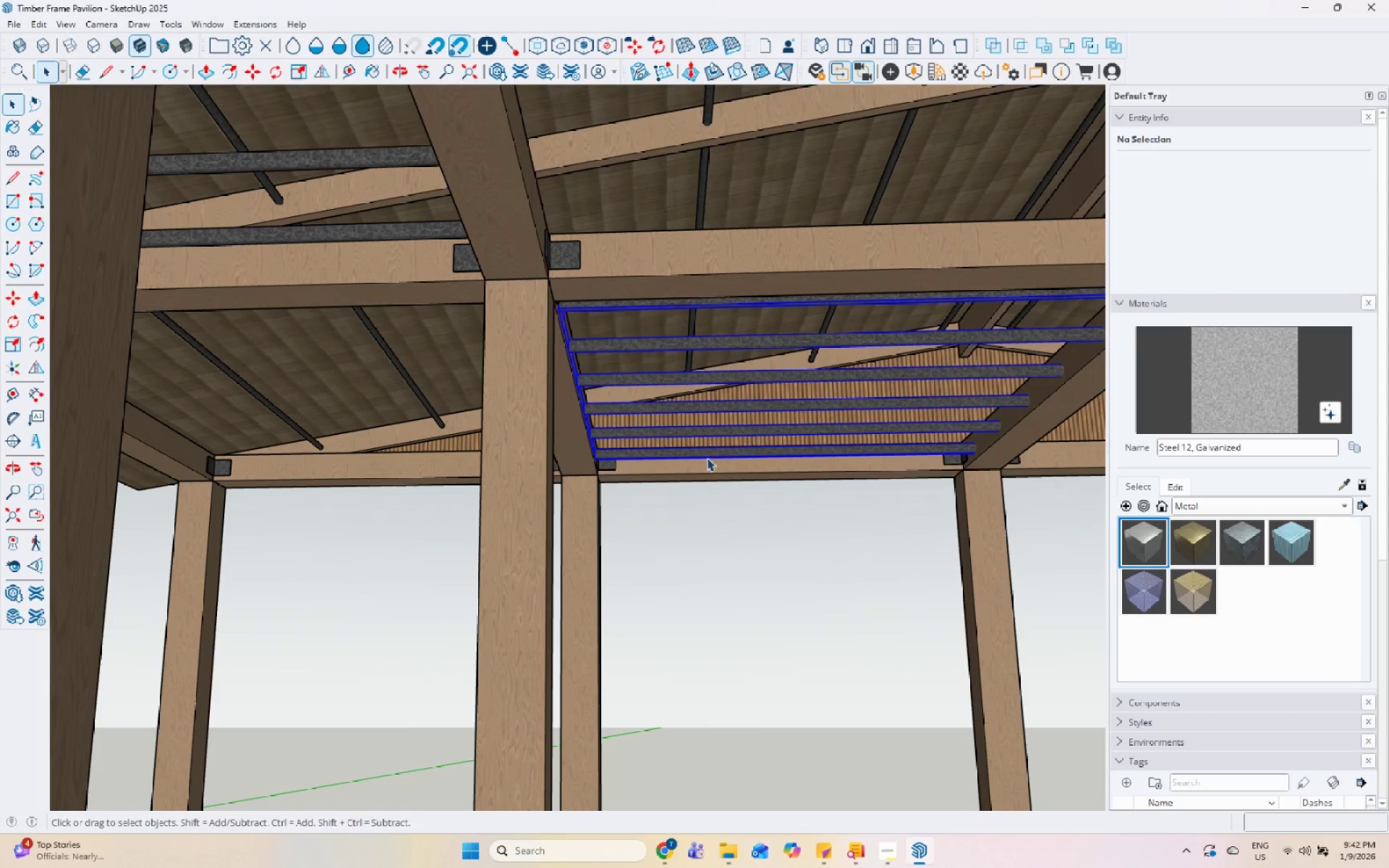 
scroll: coordinate [703, 454], scroll_direction: up, amount: 10.0
 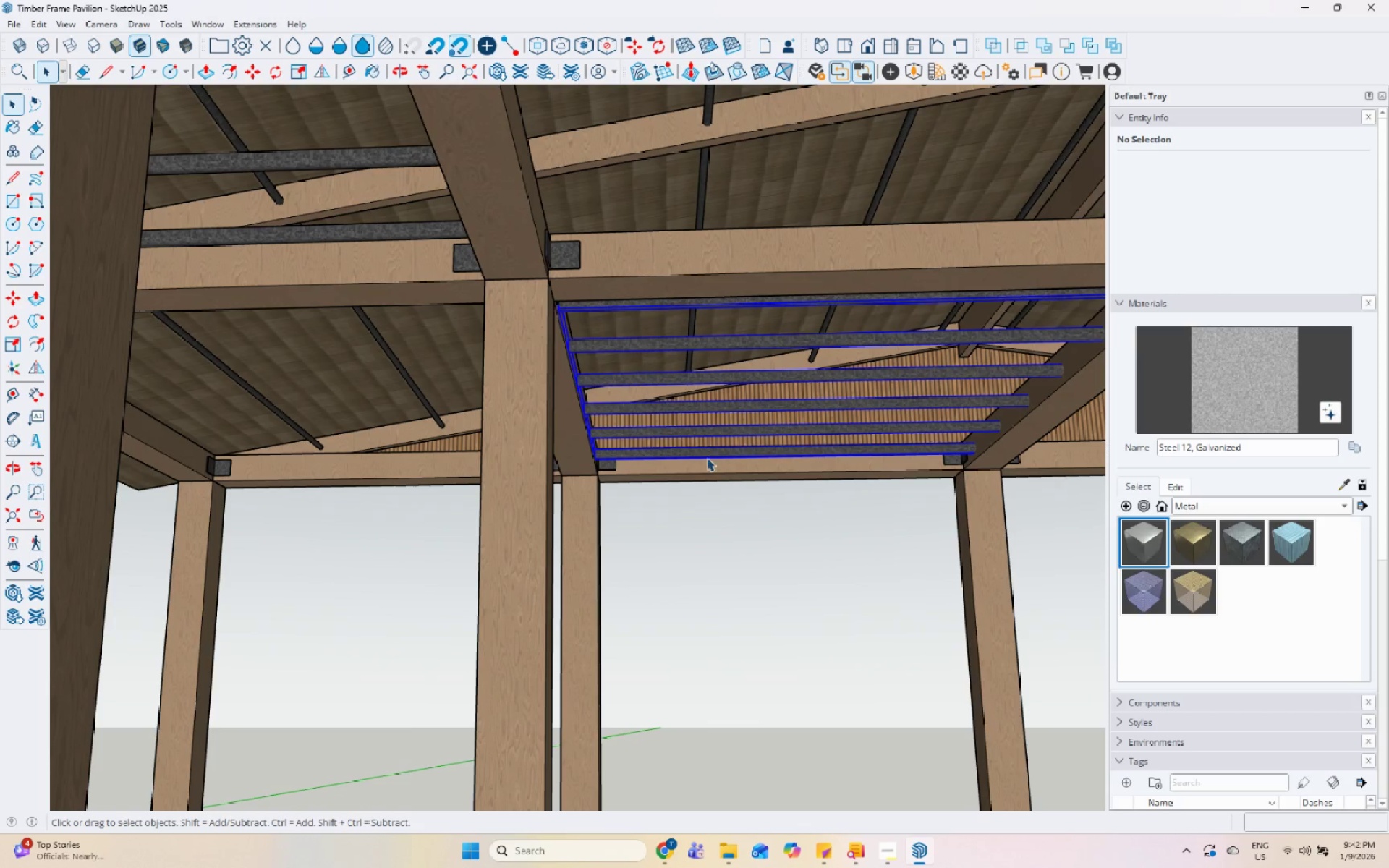 
scroll: coordinate [365, 447], scroll_direction: down, amount: 14.0
 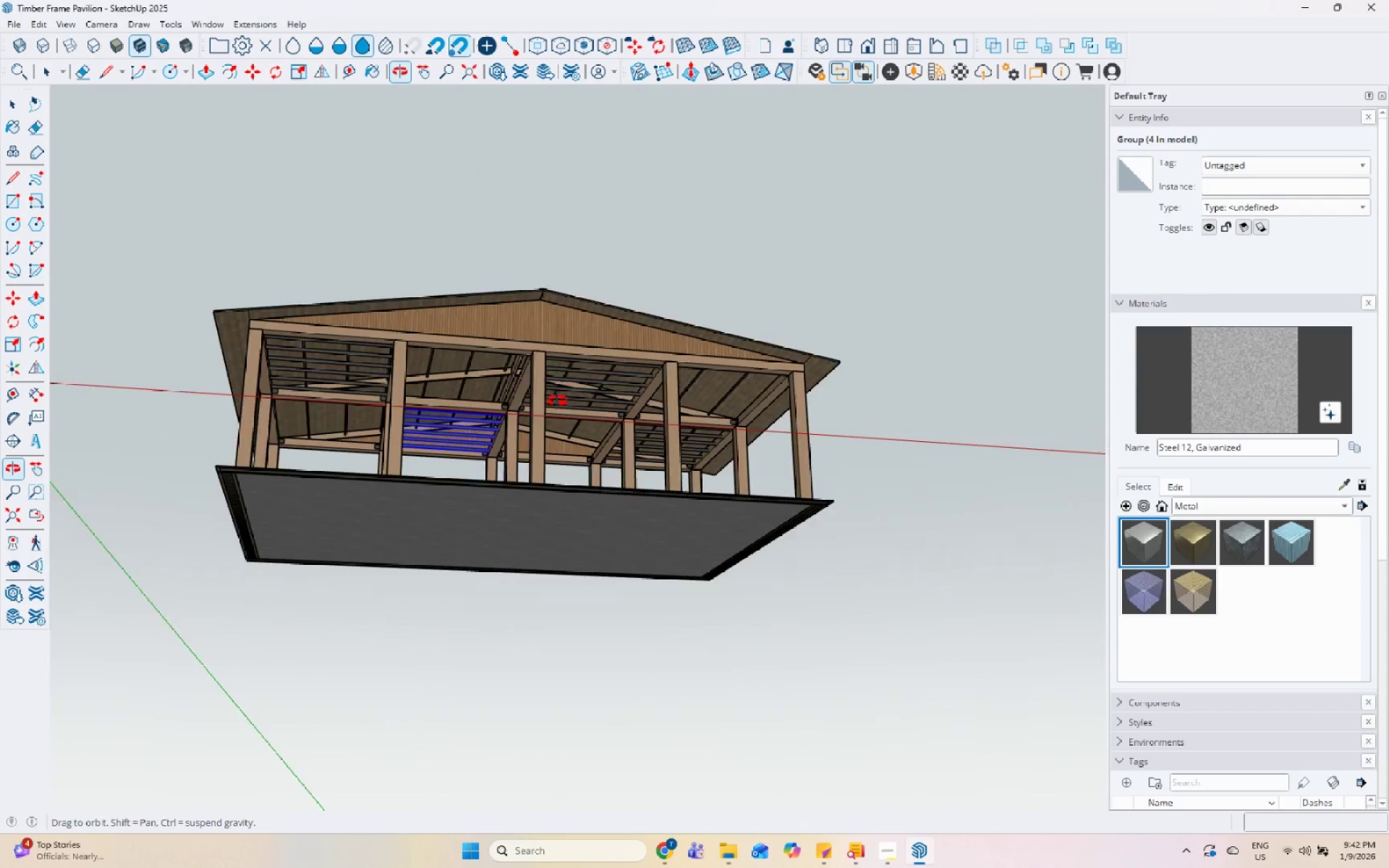 
left_click([662, 434])
 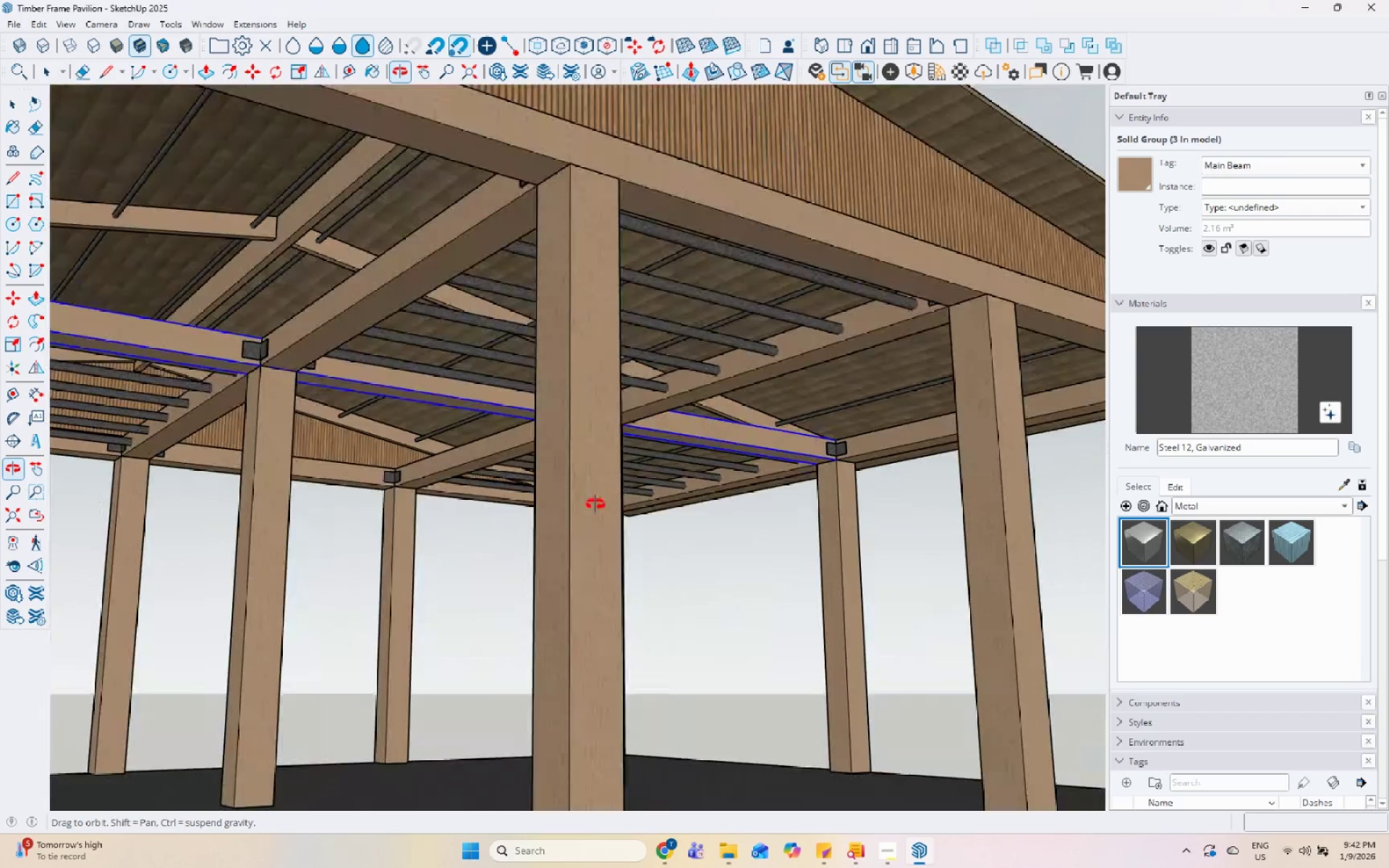 
scroll: coordinate [662, 434], scroll_direction: up, amount: 10.0
 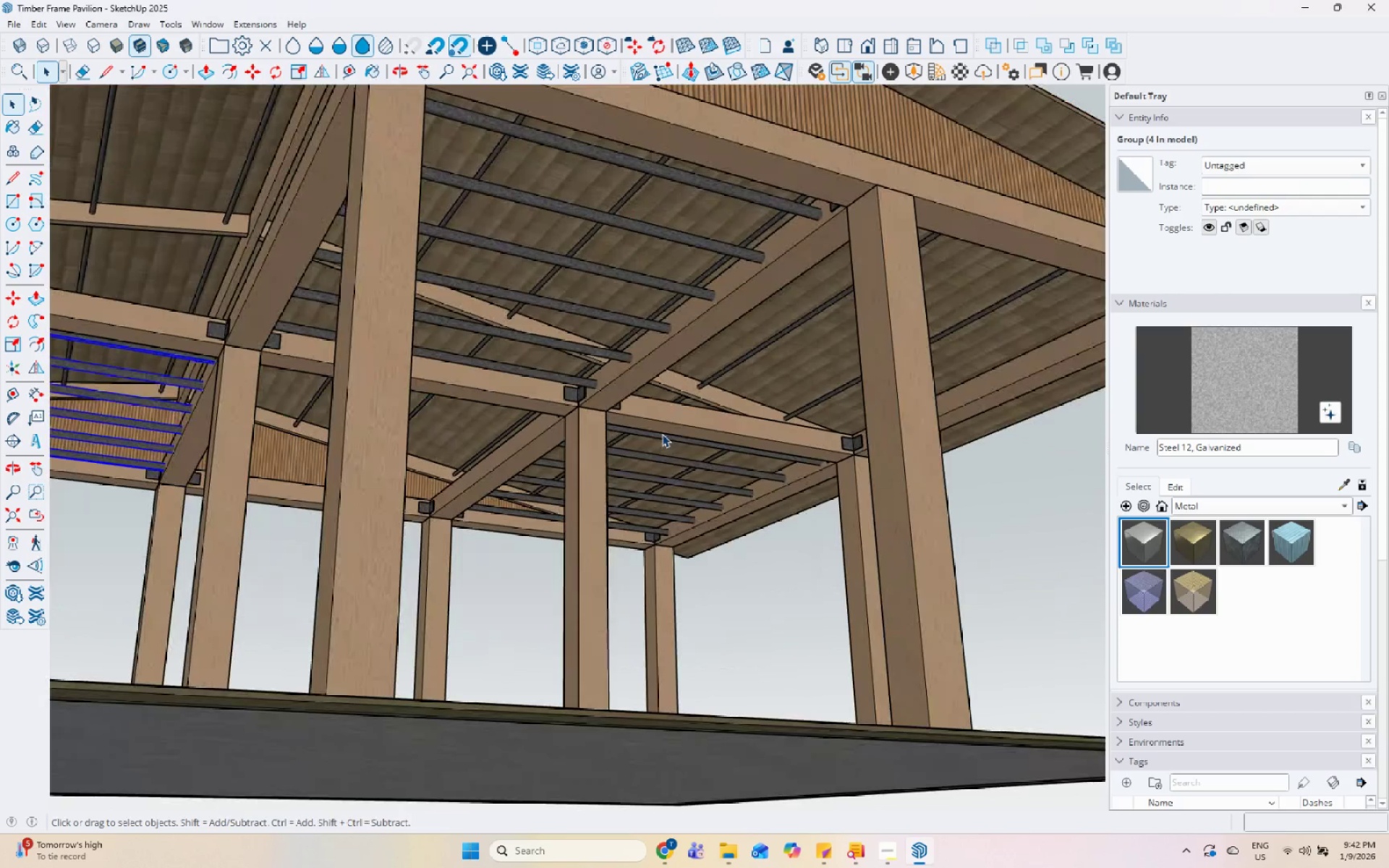 
scroll: coordinate [742, 282], scroll_direction: down, amount: 11.0
 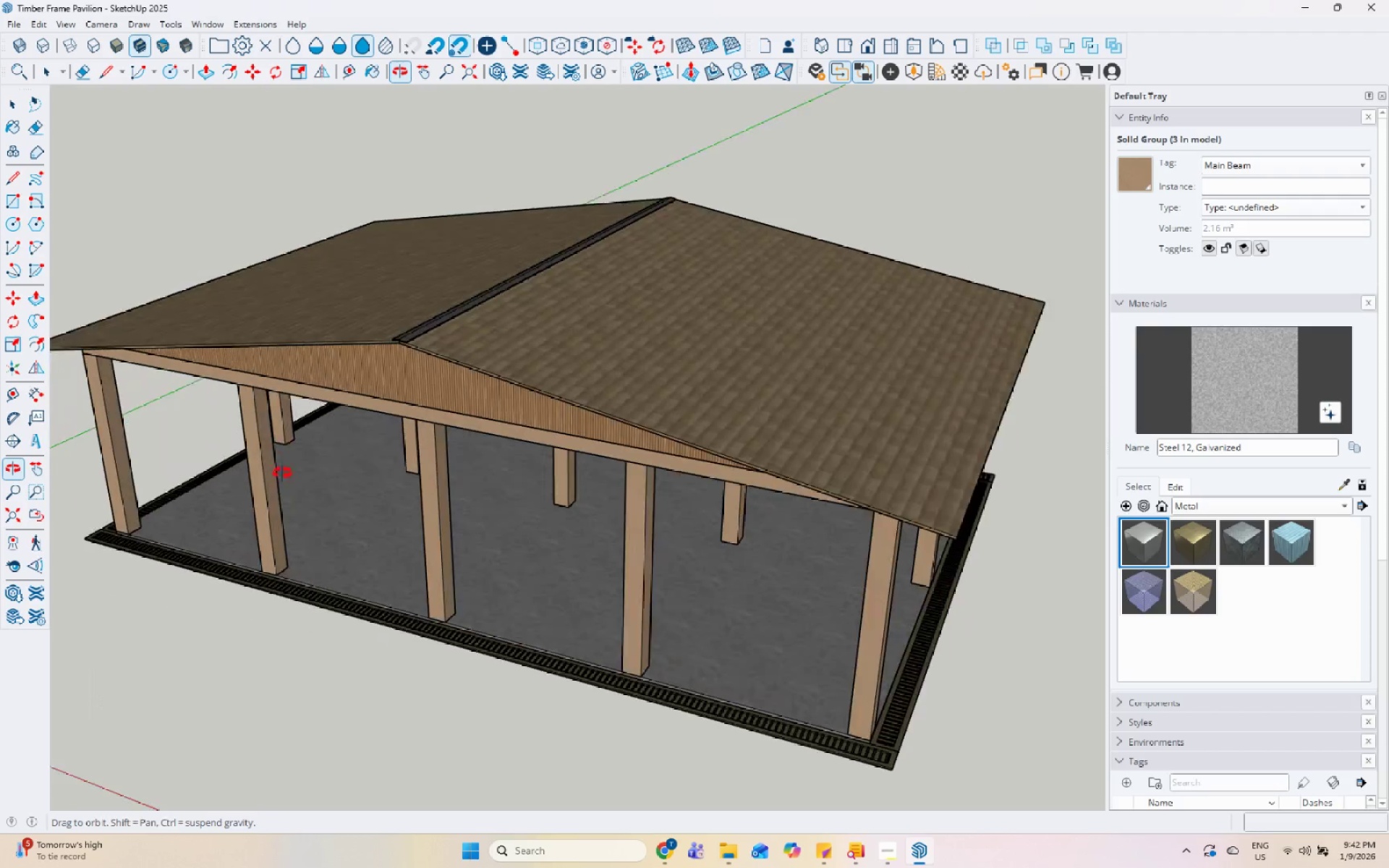 
key(Control+S)
 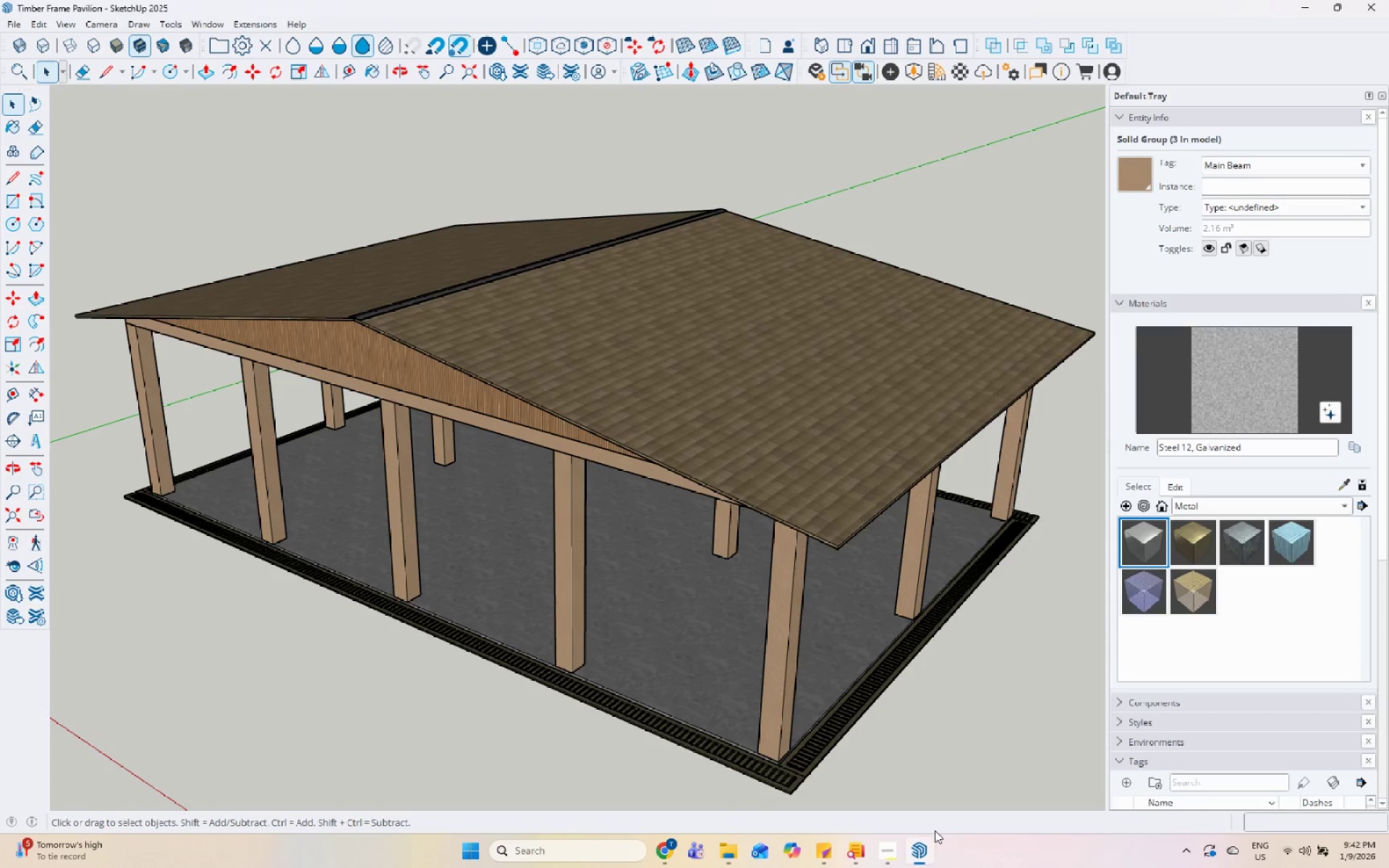 
left_click([883, 844])
 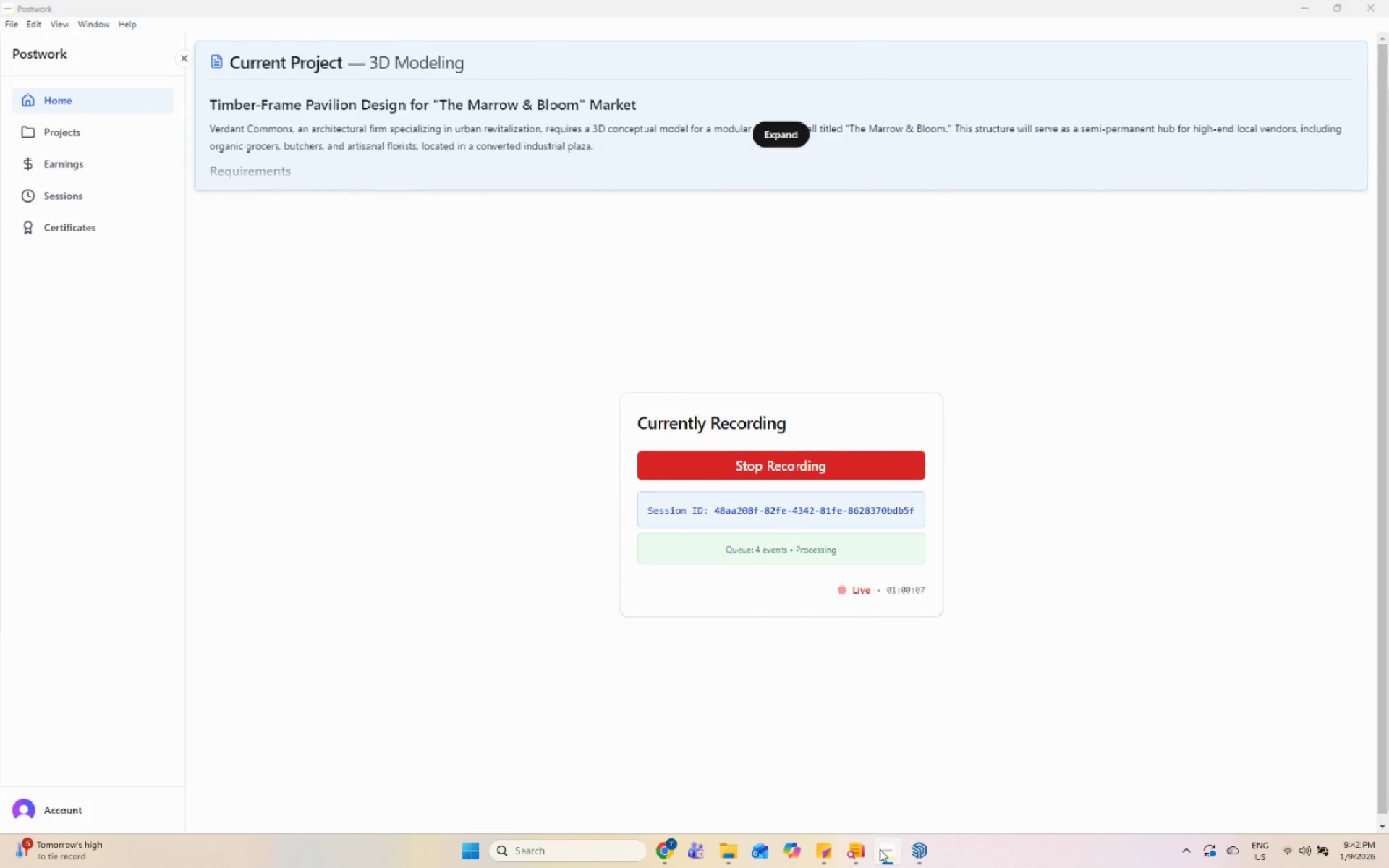 
scroll: coordinate [598, 474], scroll_direction: down, amount: 6.0
 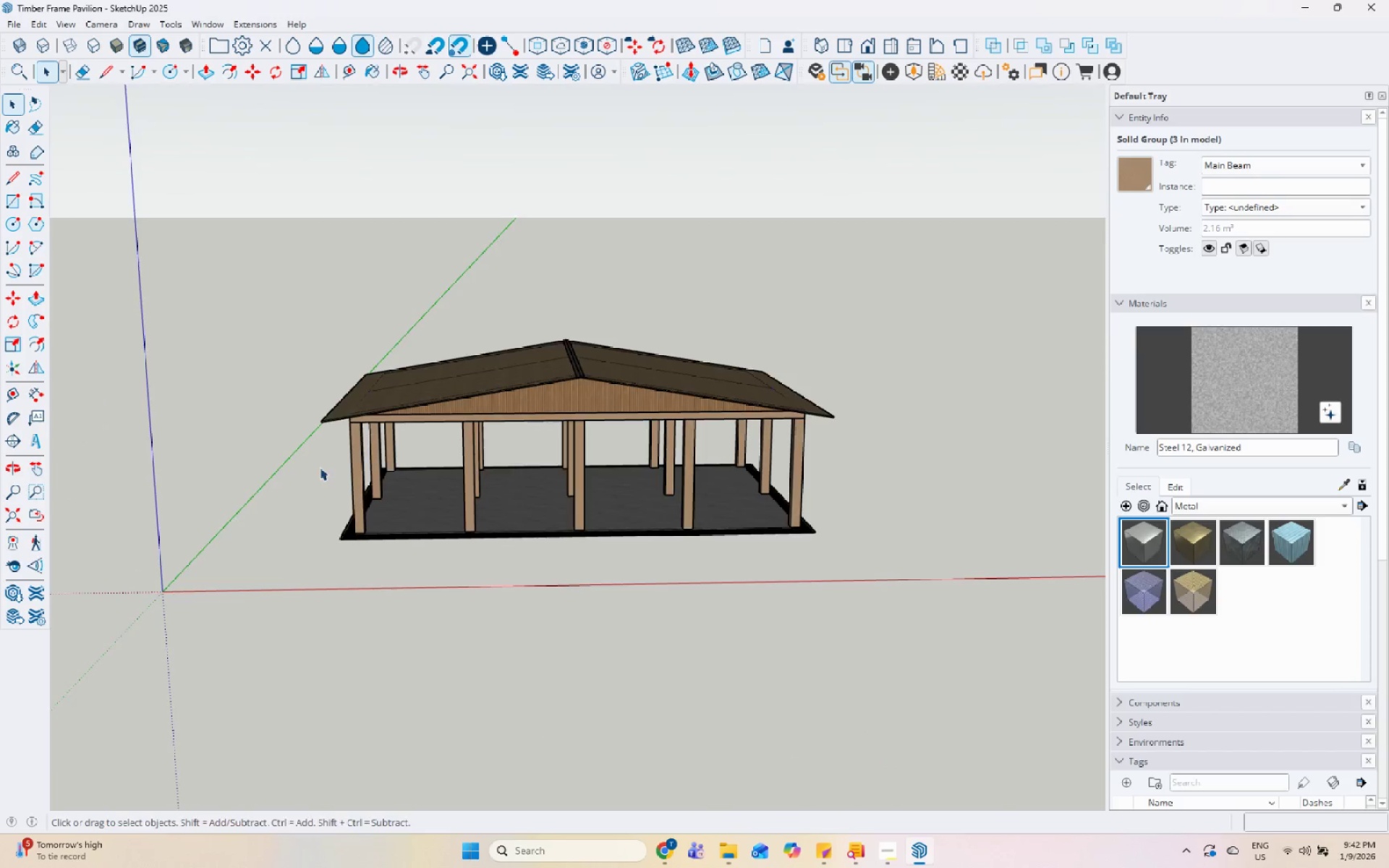 
scroll: coordinate [572, 387], scroll_direction: up, amount: 10.0
 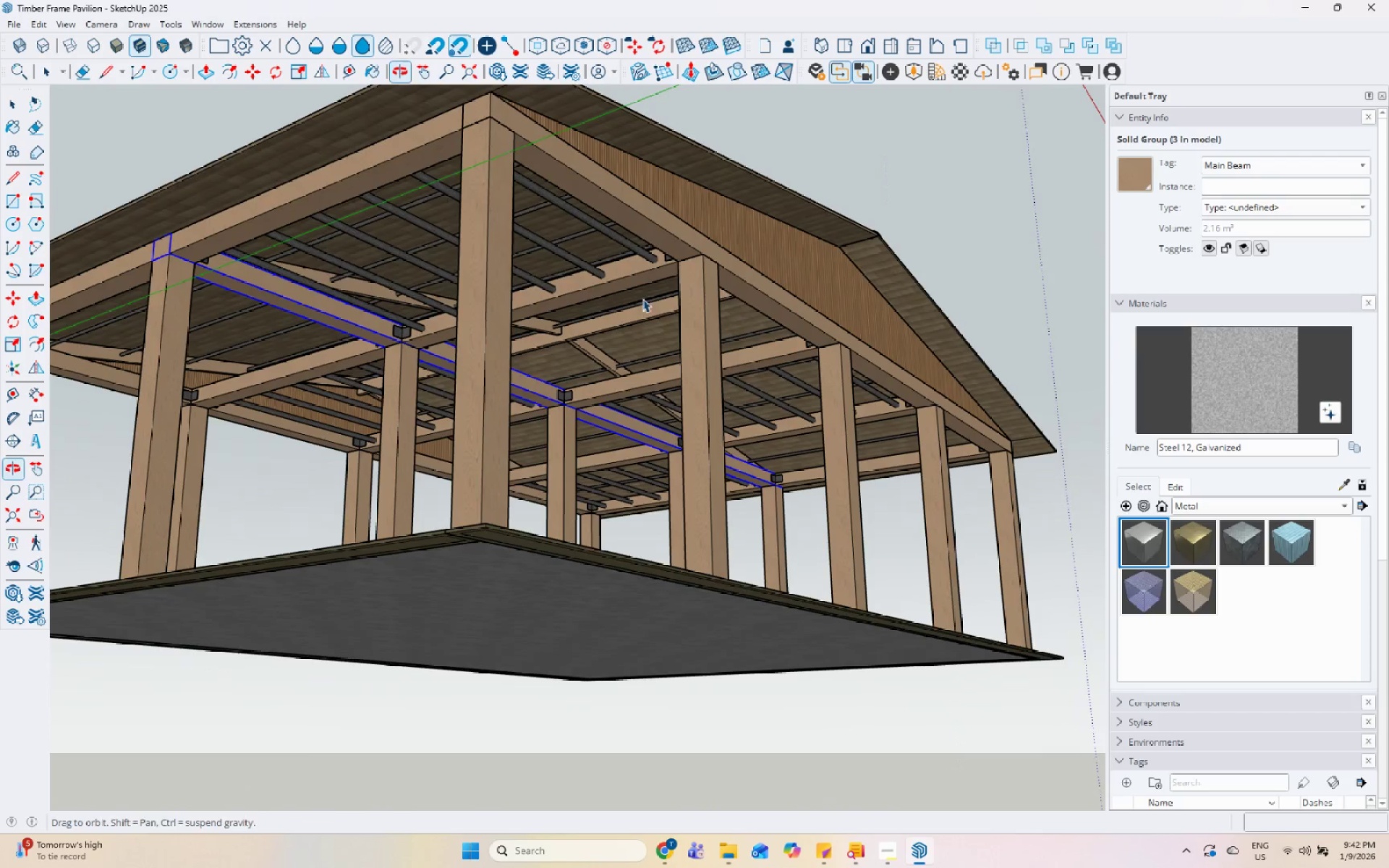 
left_click([876, 213])
 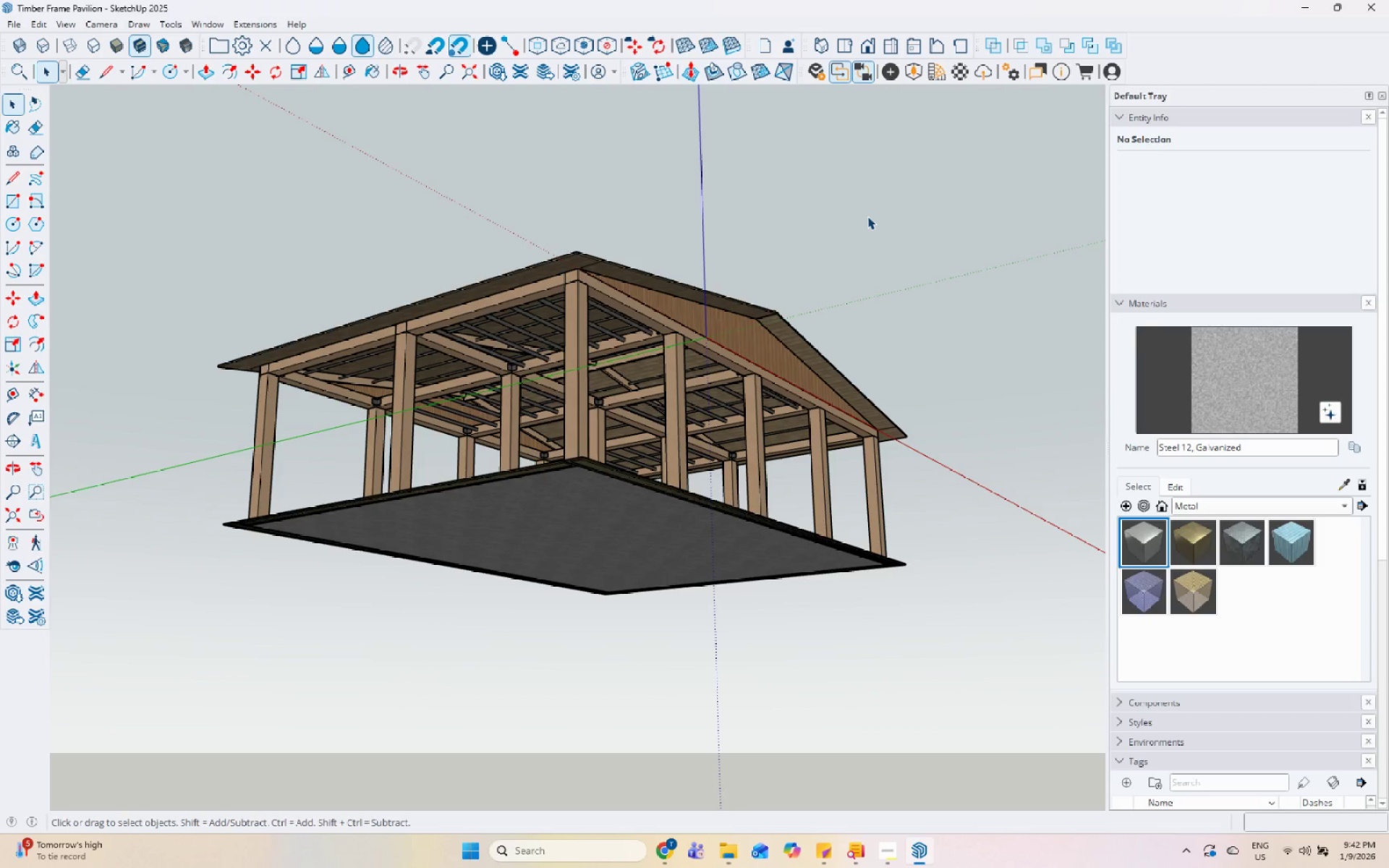 
scroll: coordinate [647, 412], scroll_direction: down, amount: 5.0
 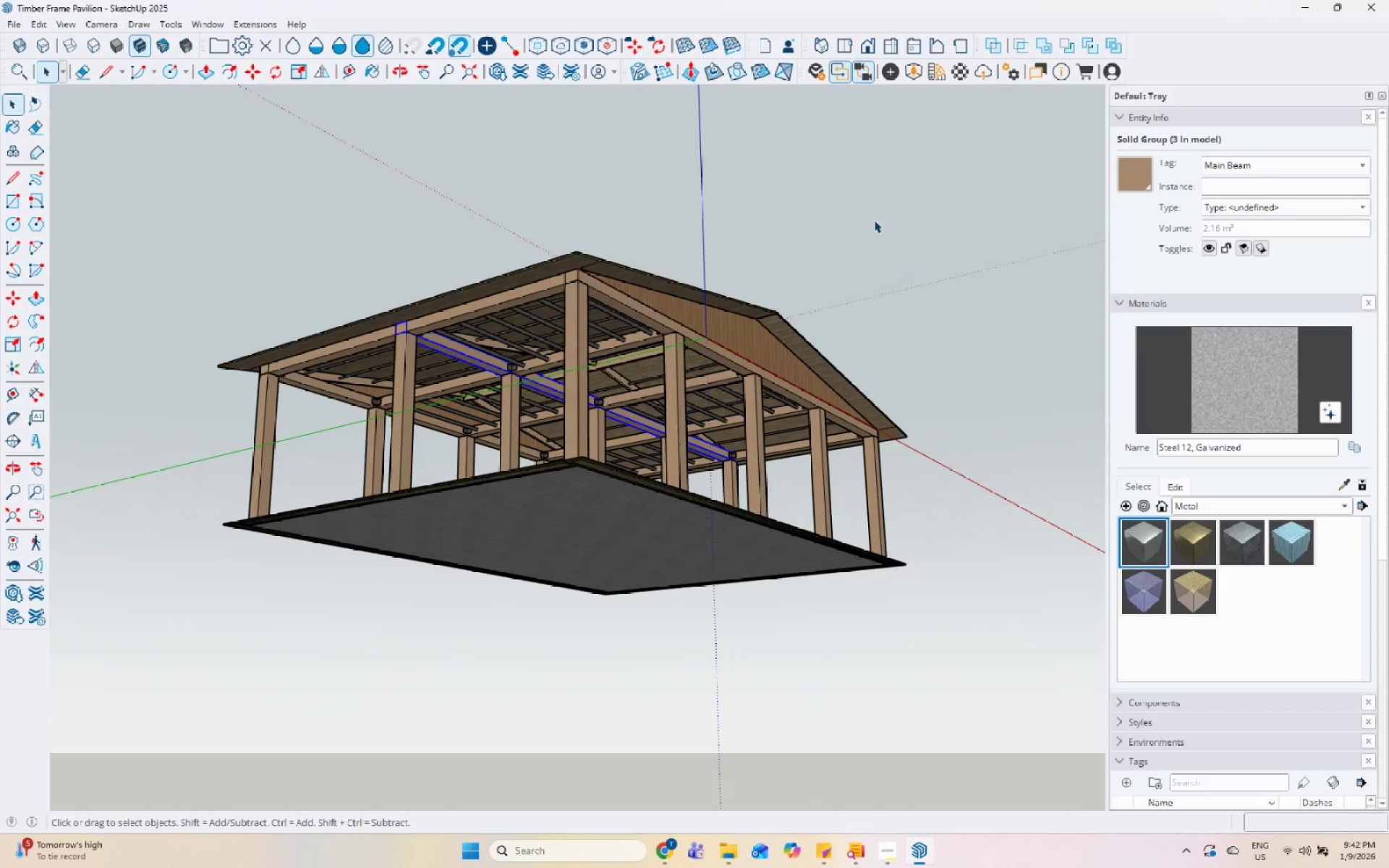 
wait(12.14)
 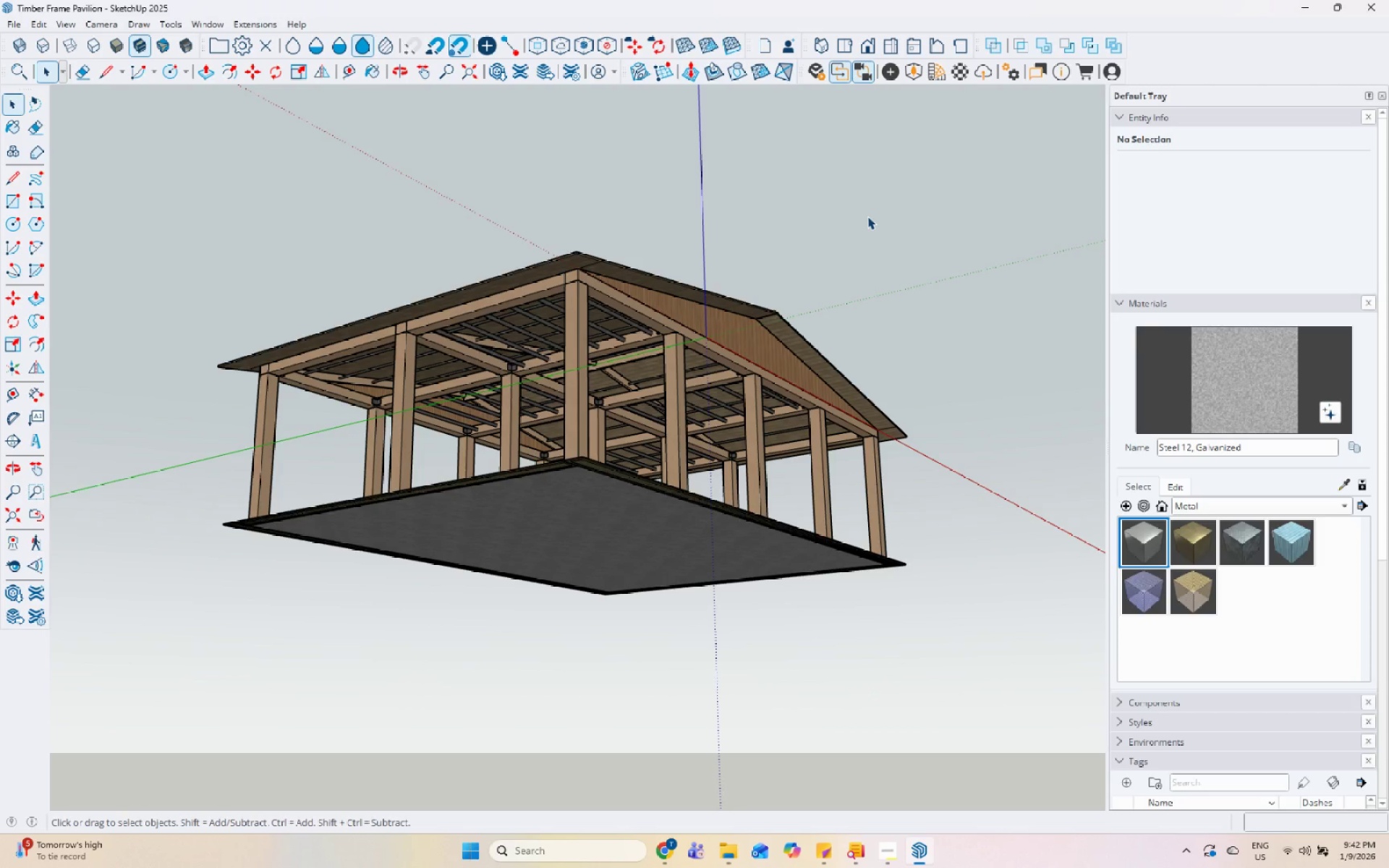 
scroll: coordinate [864, 513], scroll_direction: up, amount: 6.0
 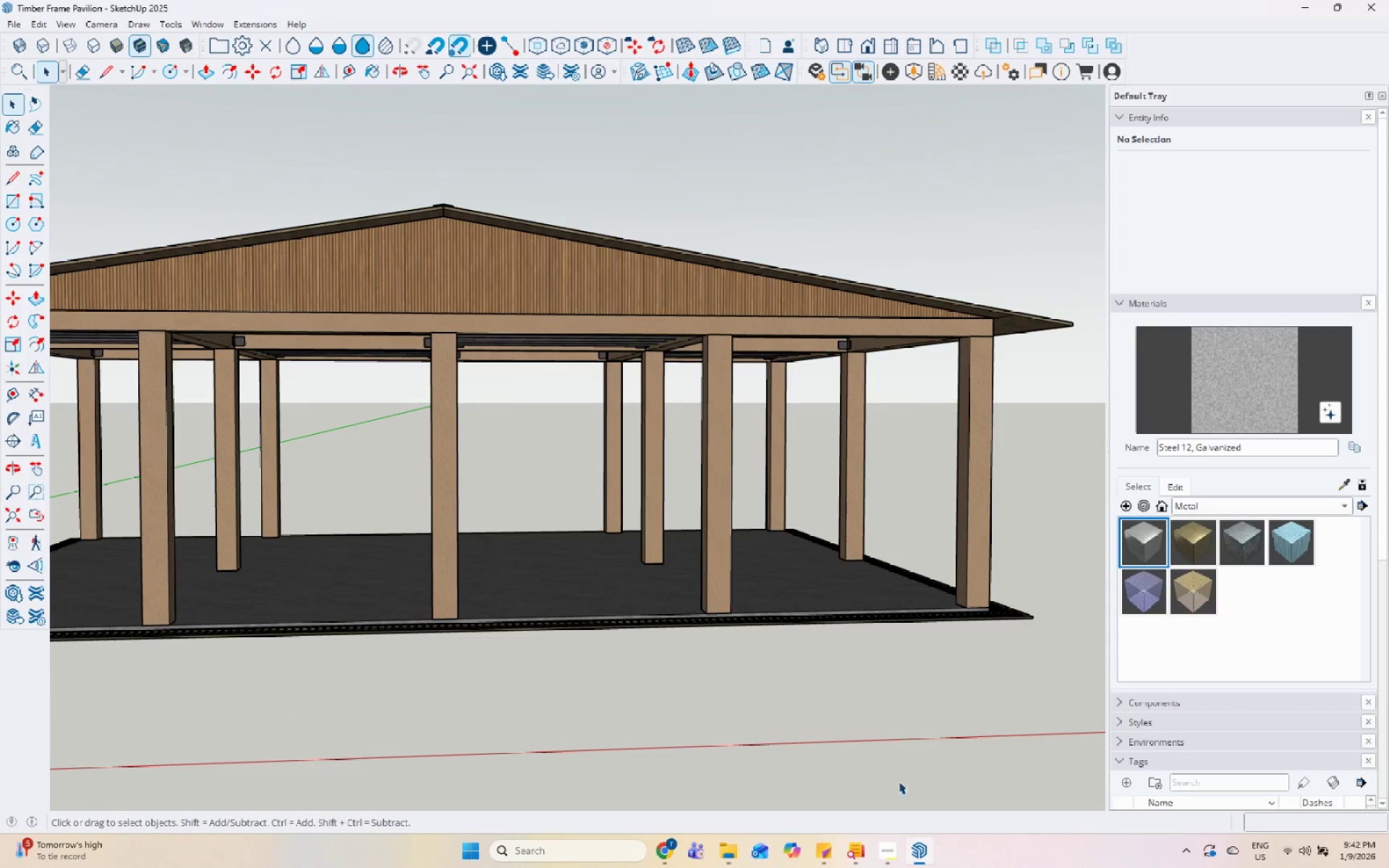 
left_click([886, 838])